 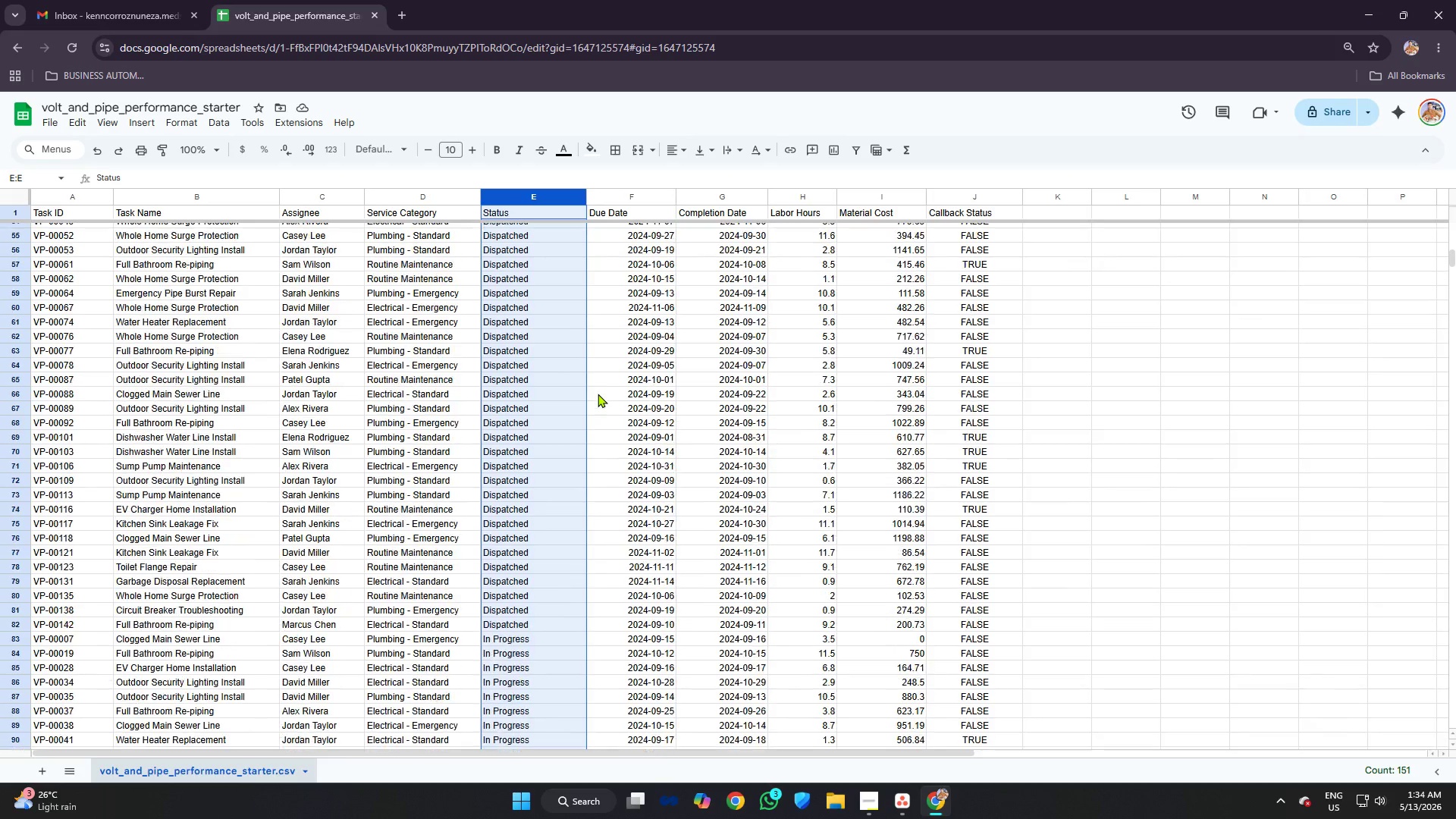 
left_click([904, 791])
 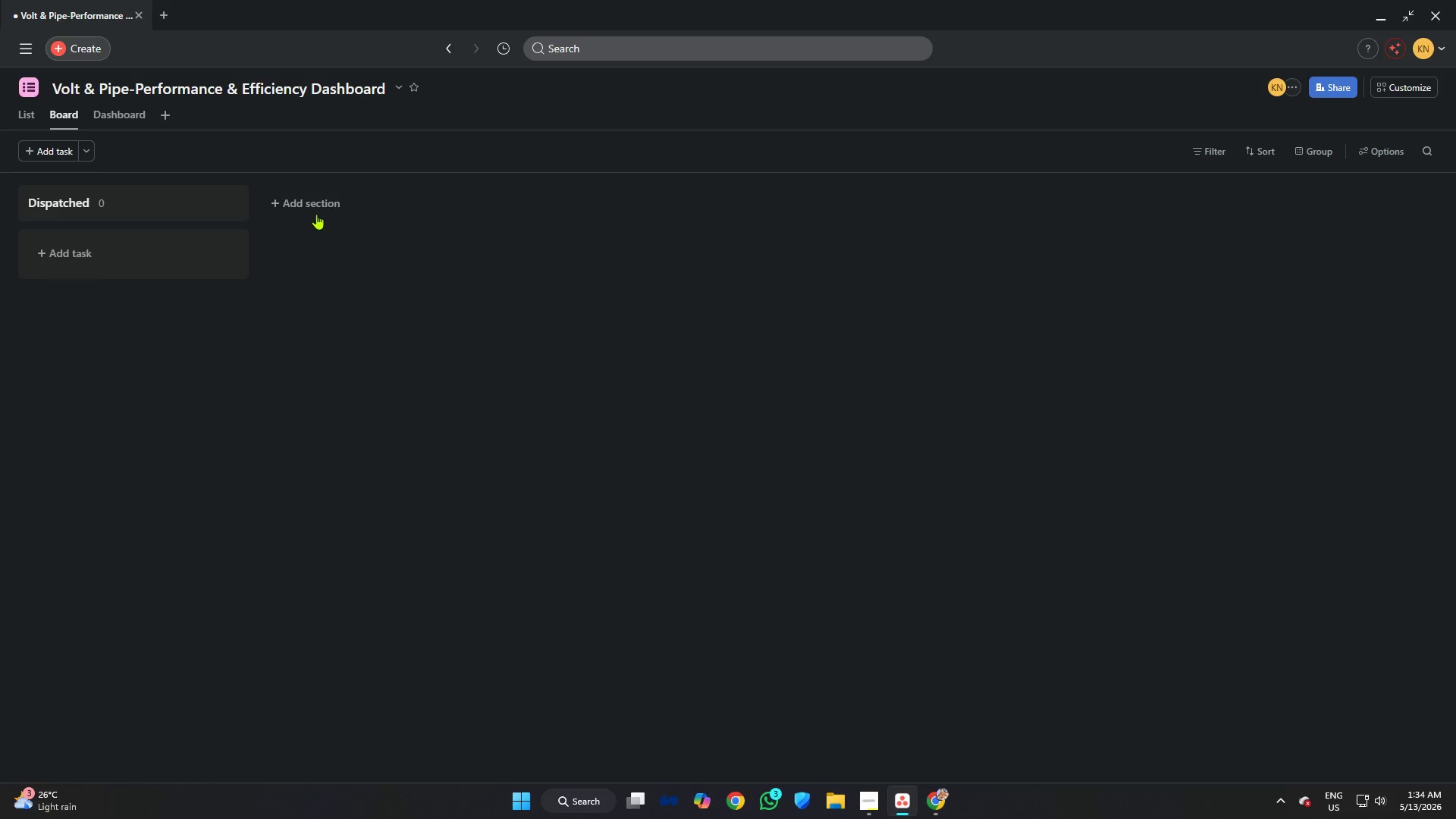 
left_click([316, 209])
 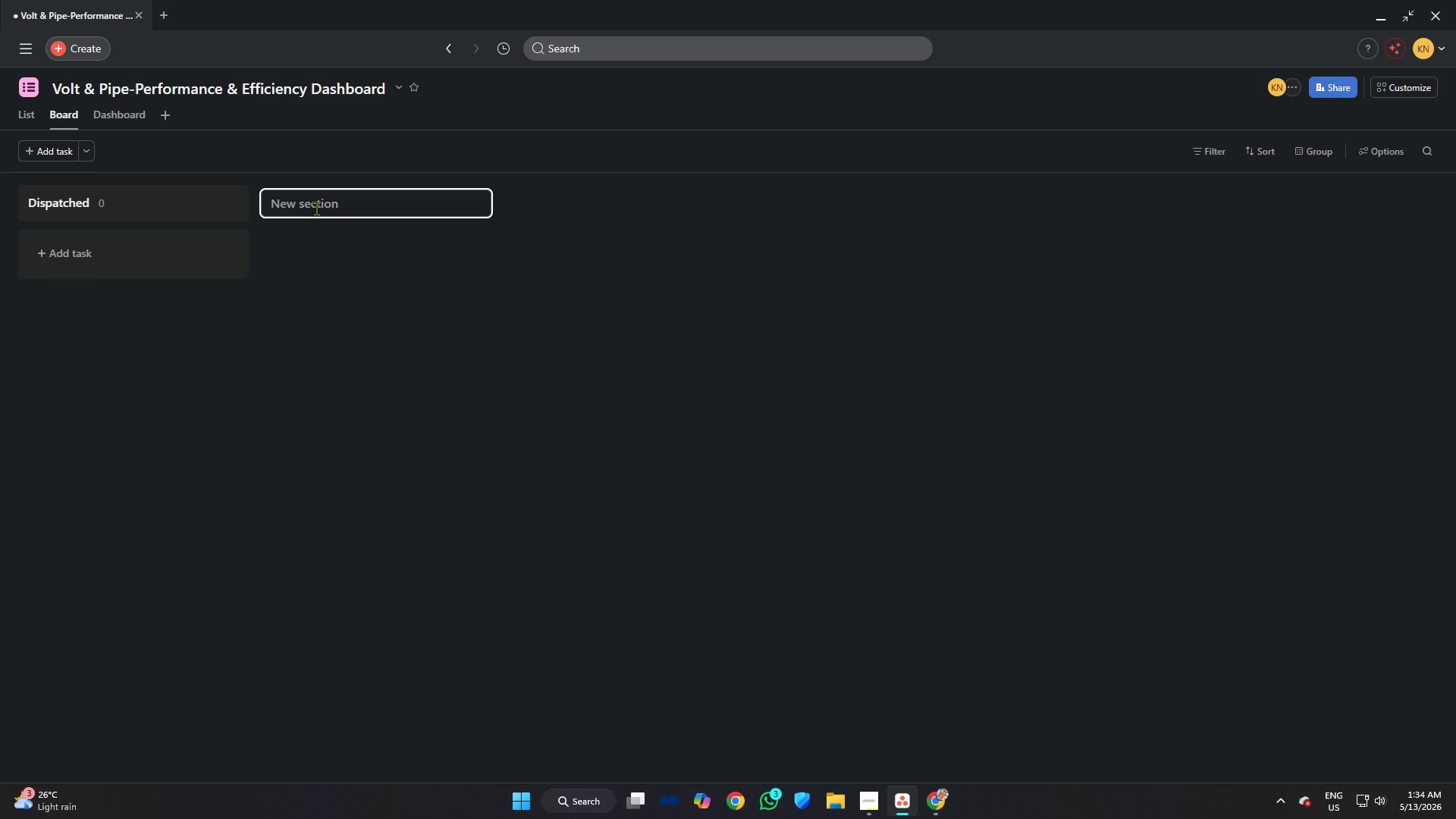 
type(In Progress)
 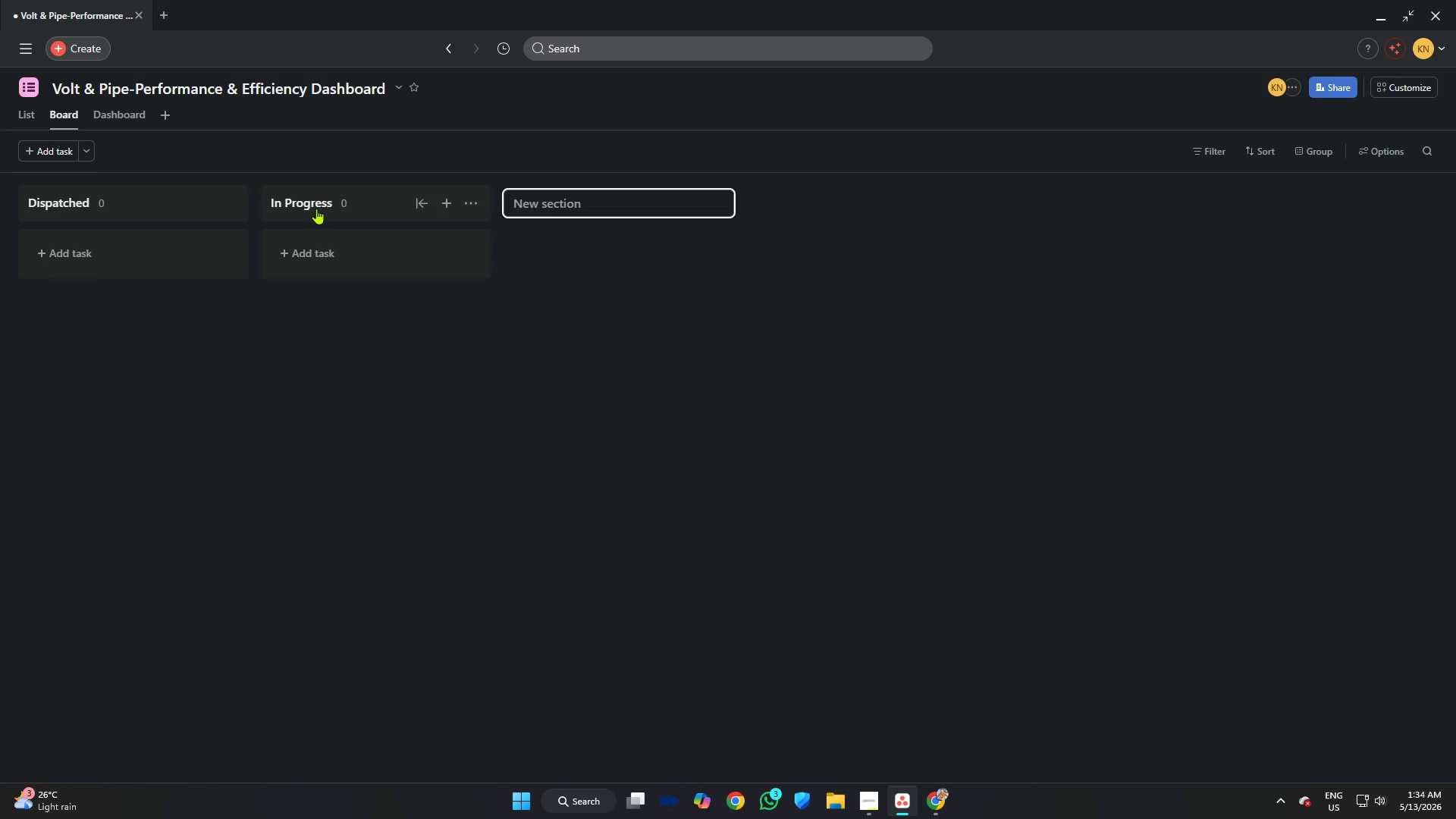 
 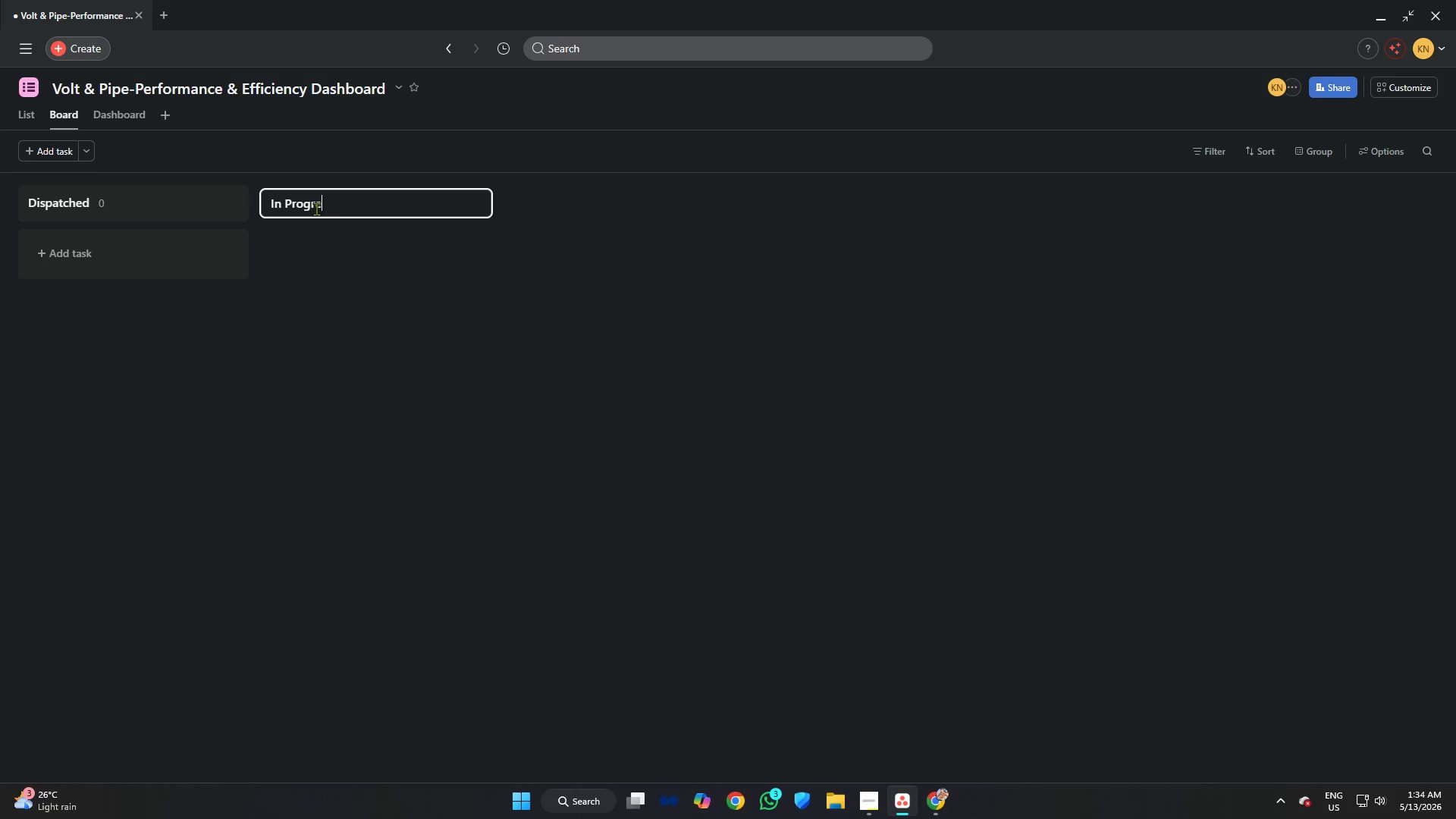 
key(Enter)
 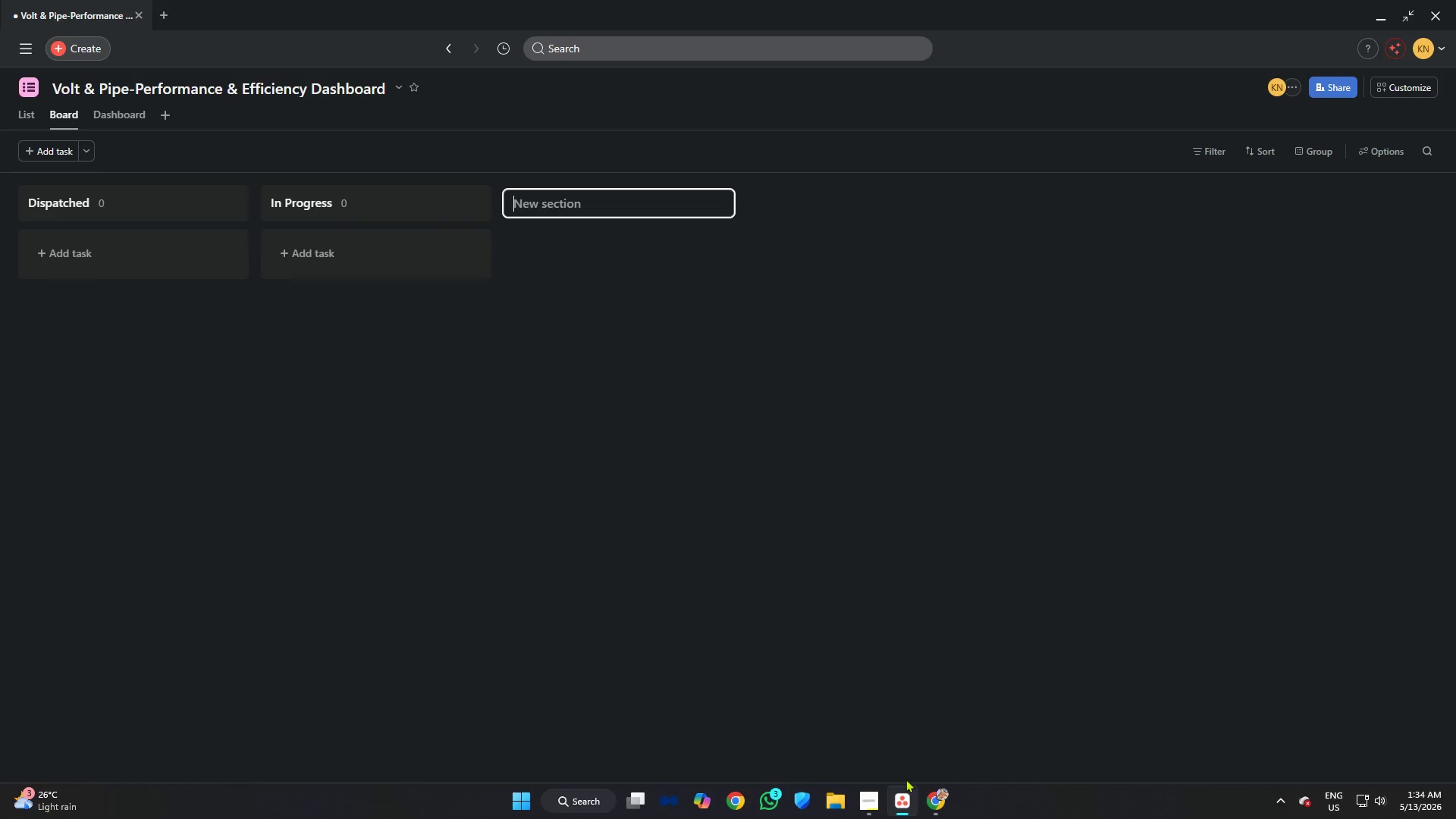 
left_click([931, 793])
 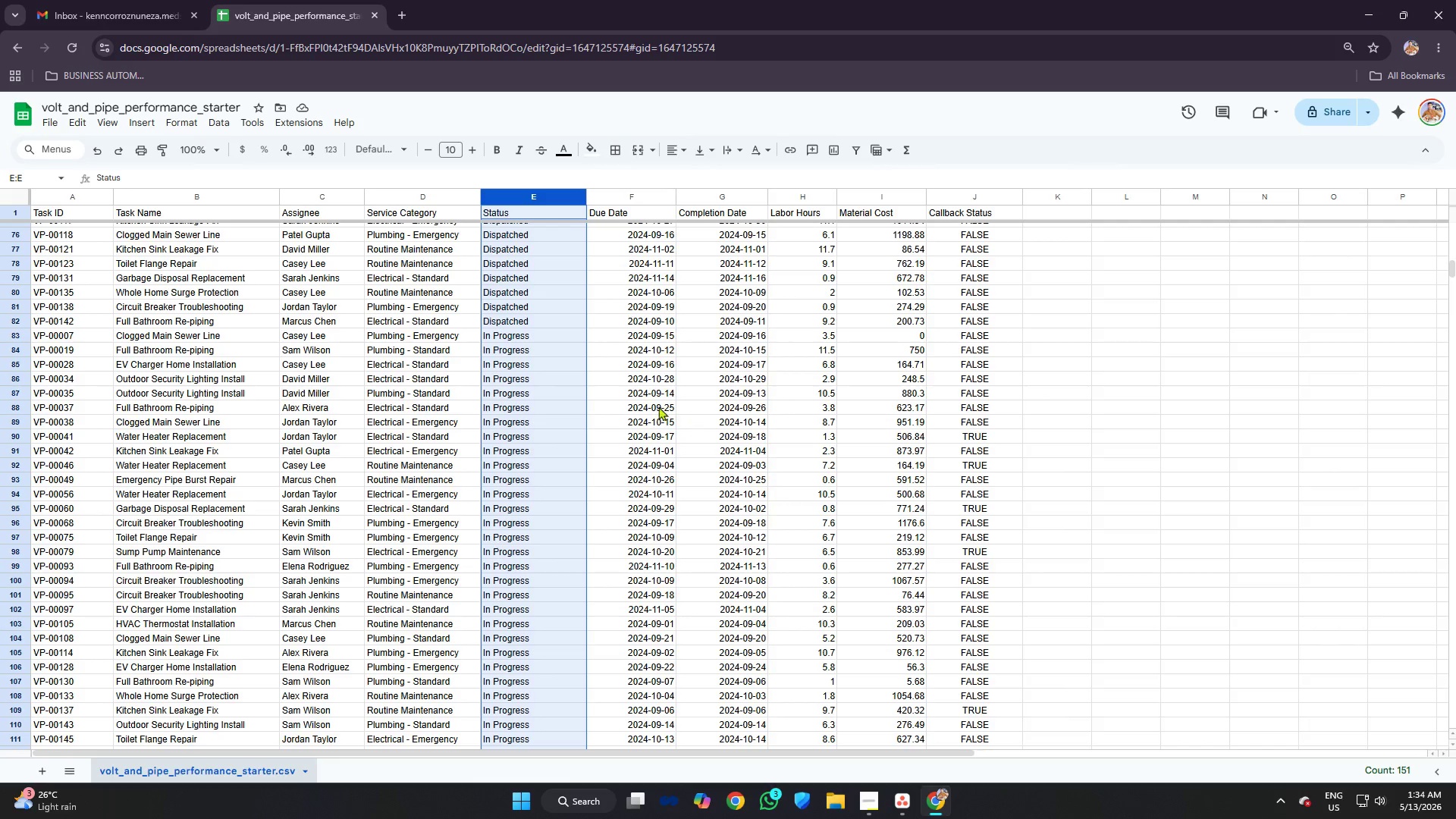 
scroll: coordinate [588, 386], scroll_direction: down, amount: 7.0
 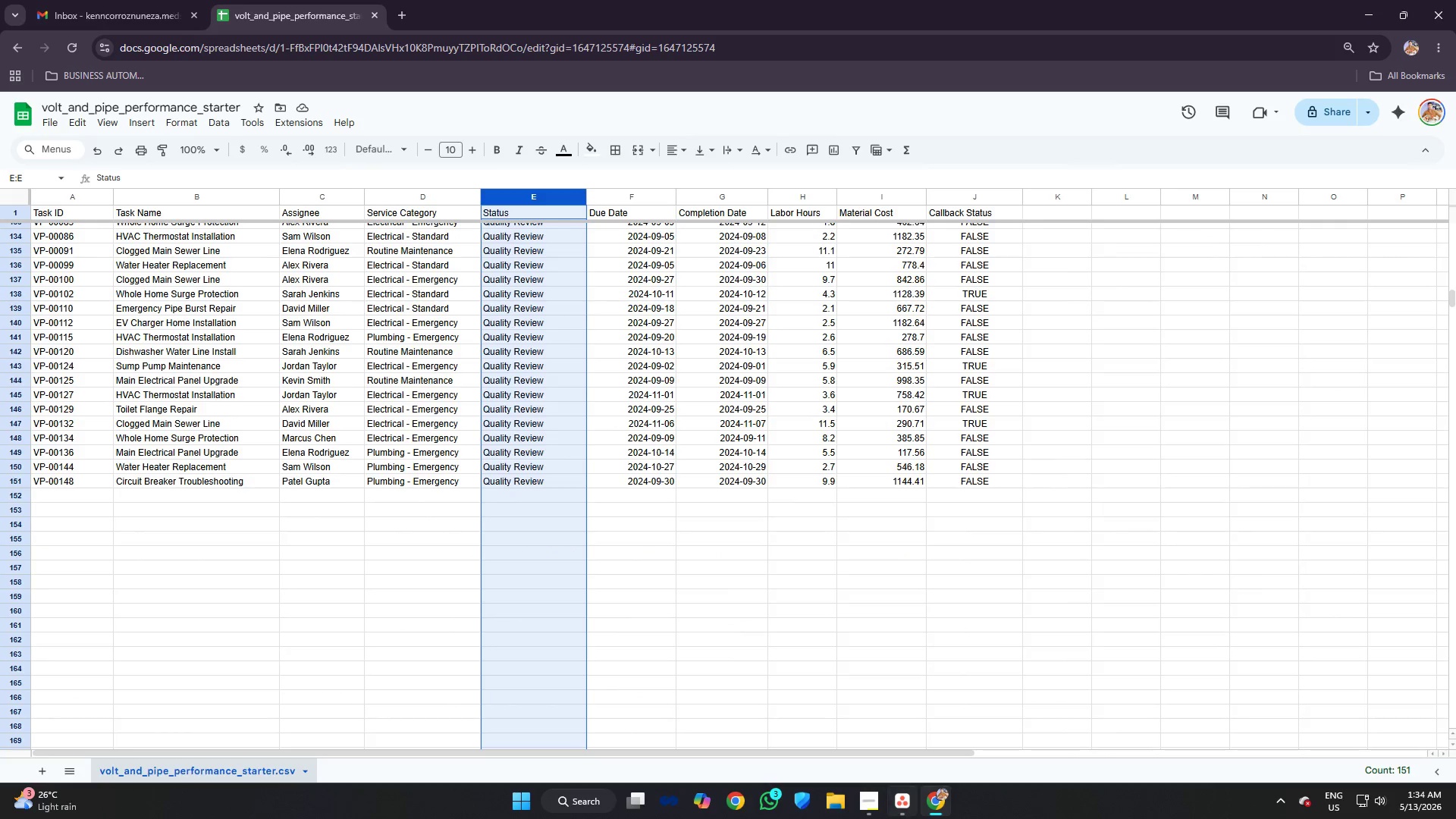 
left_click([892, 800])
 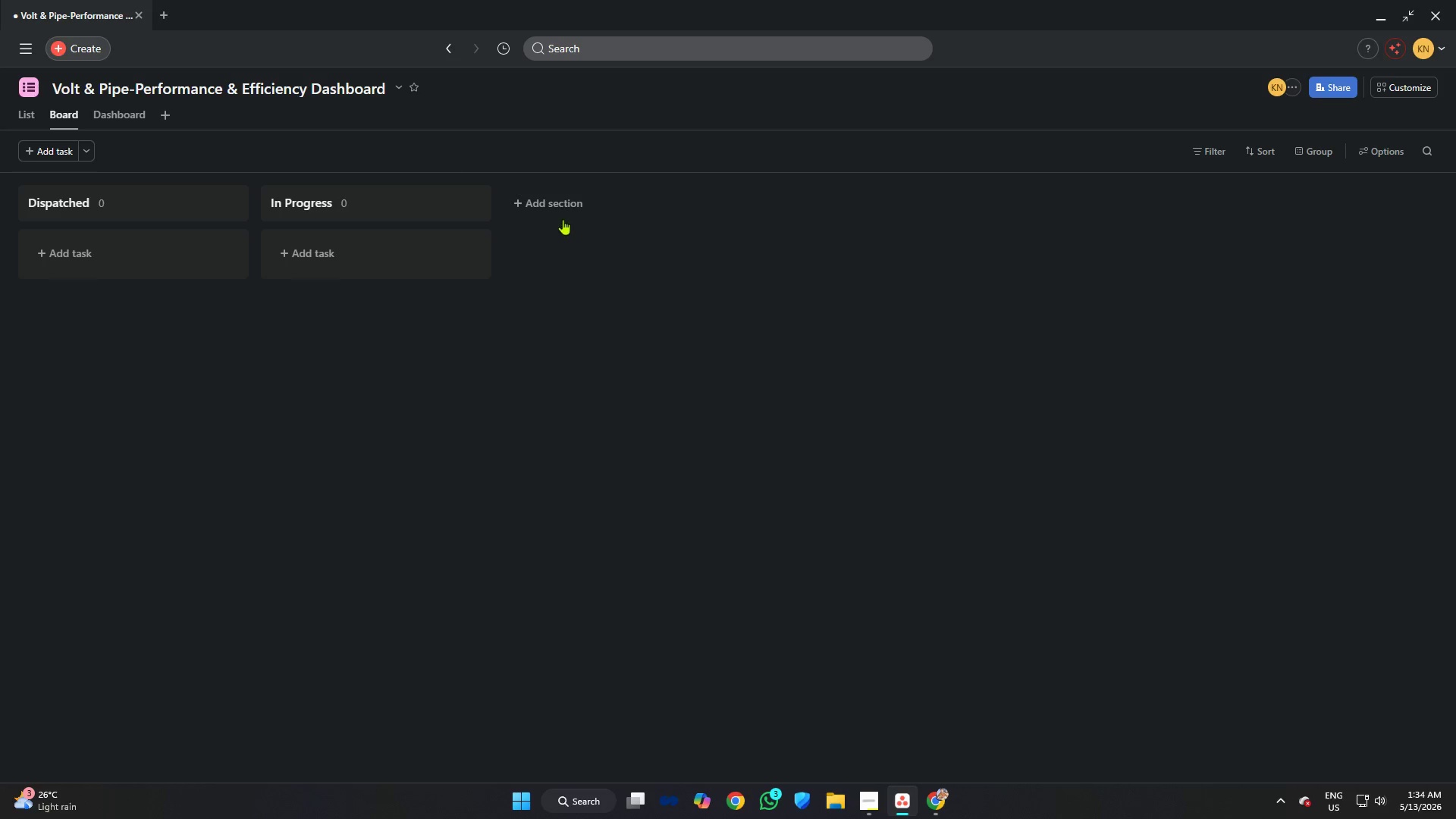 
left_click([565, 200])
 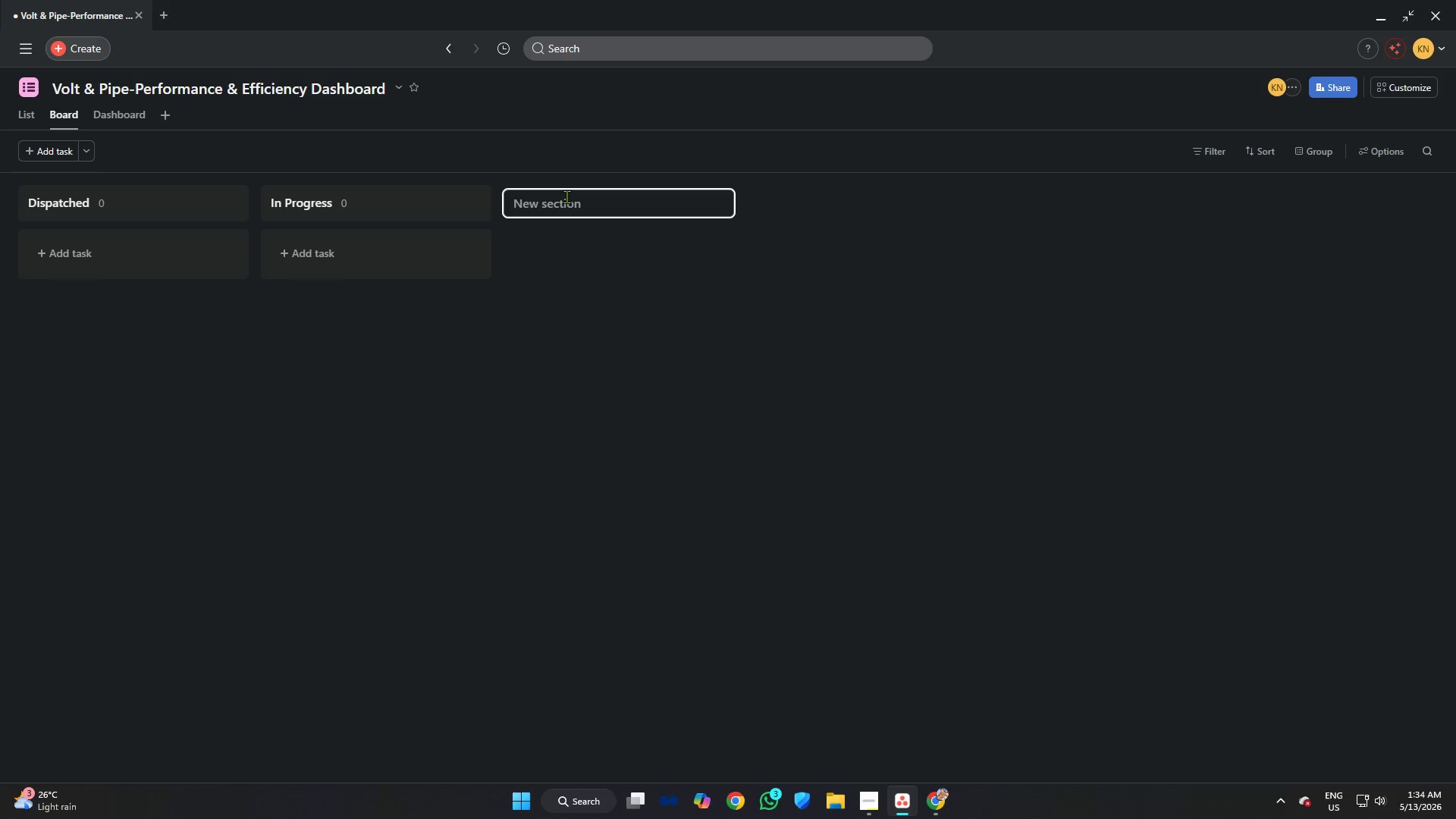 
type(Quality Review )
key(Backspace)
 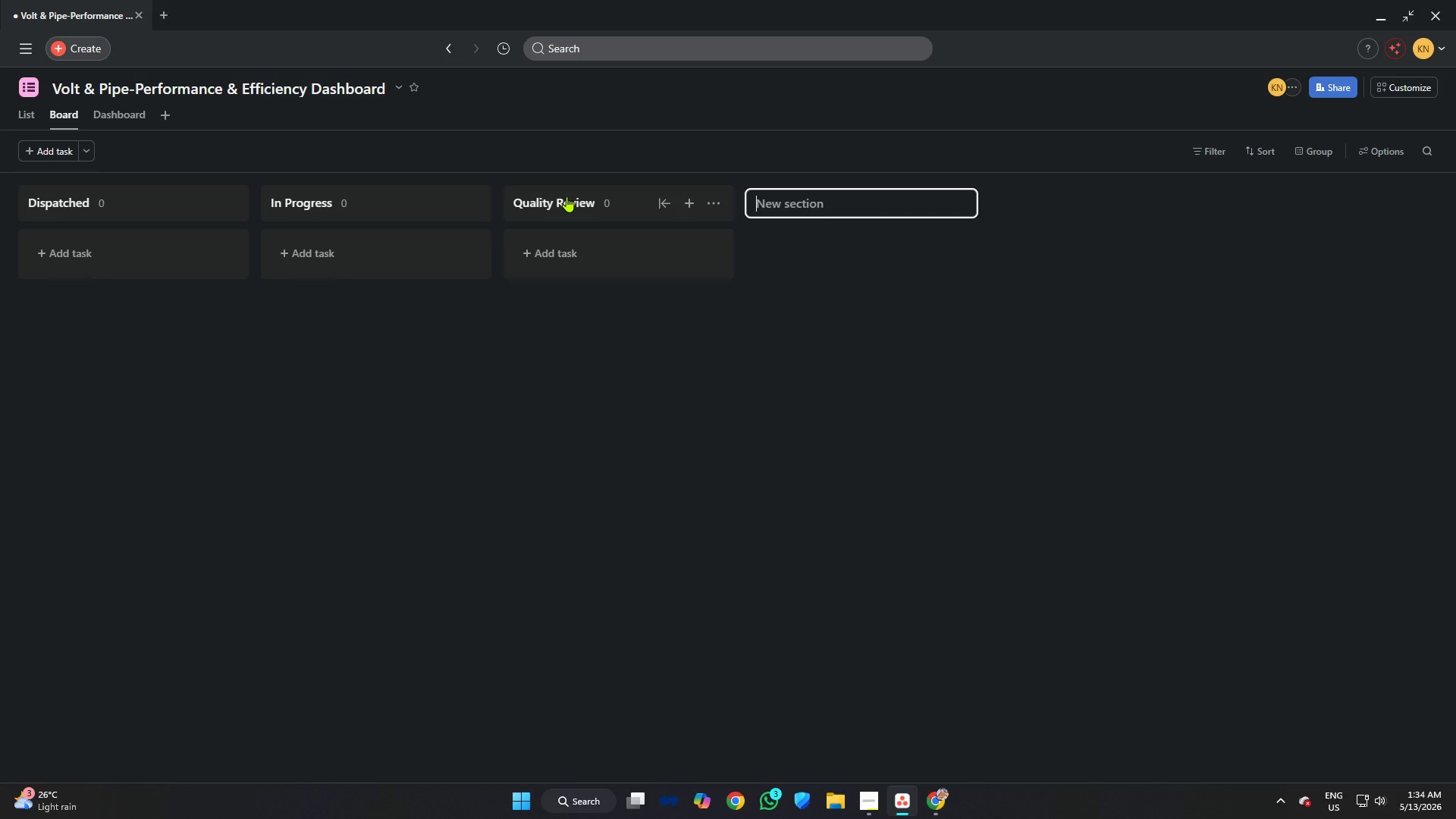 
 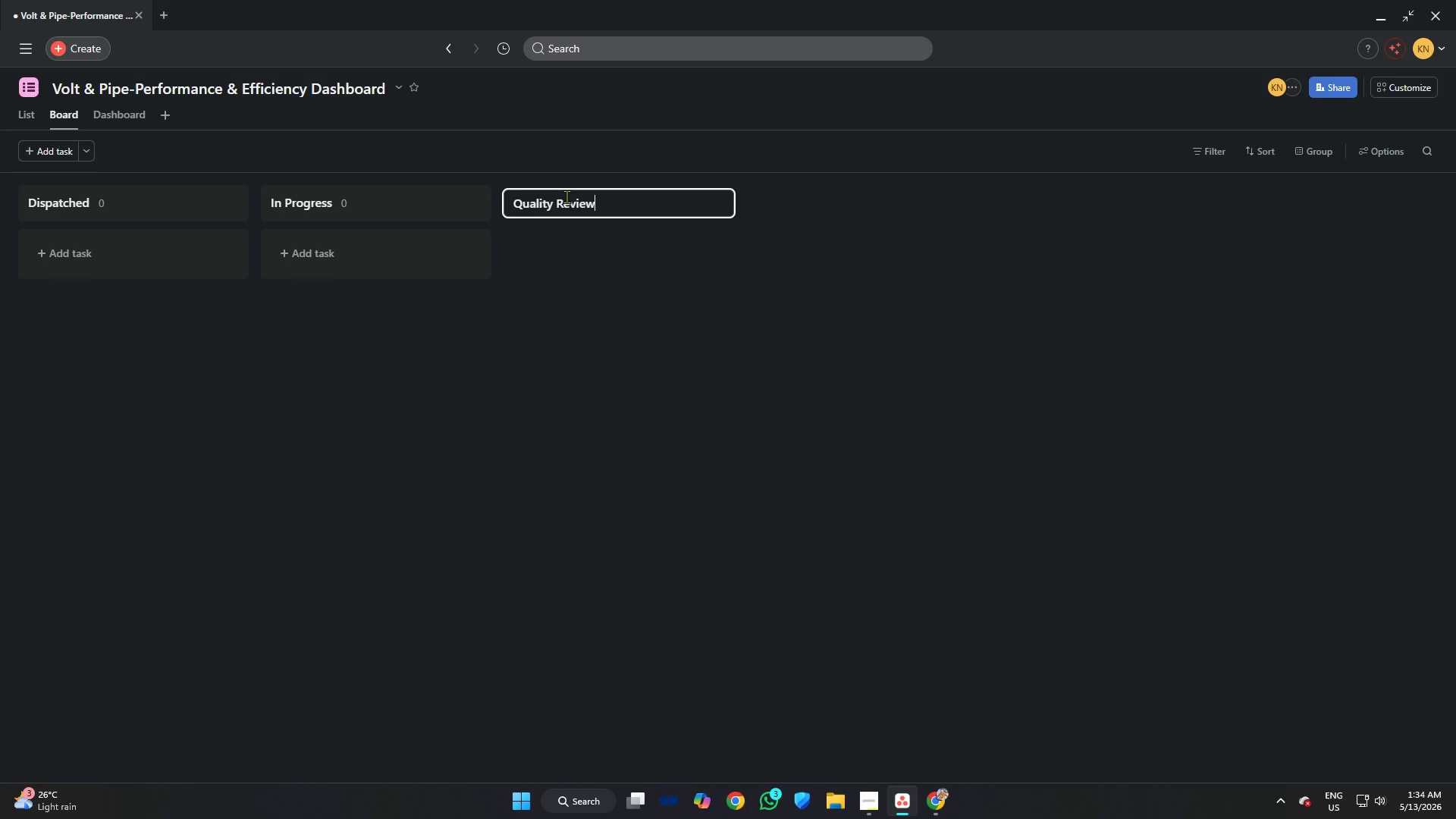 
key(Enter)
 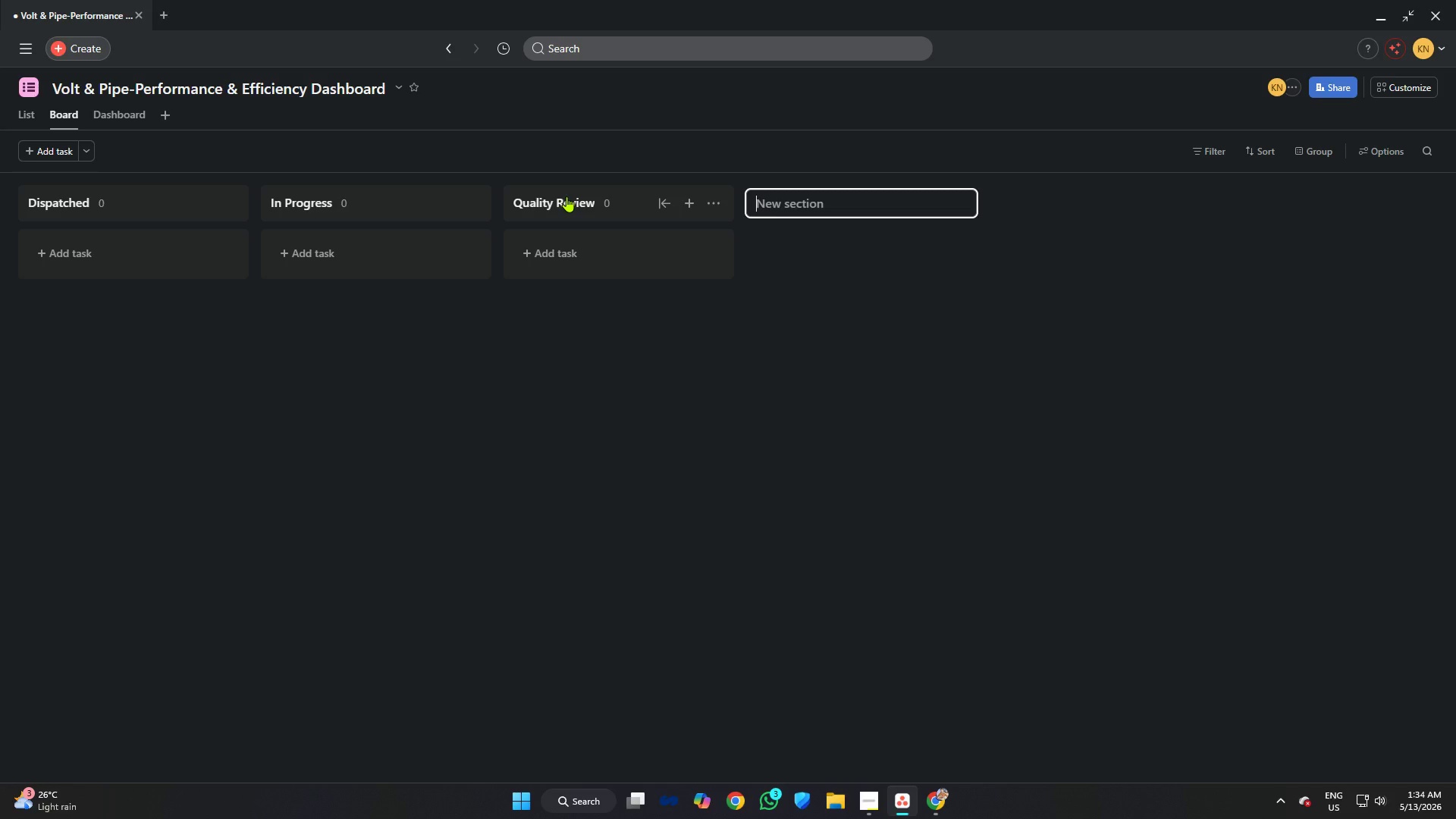 
wait(7.74)
 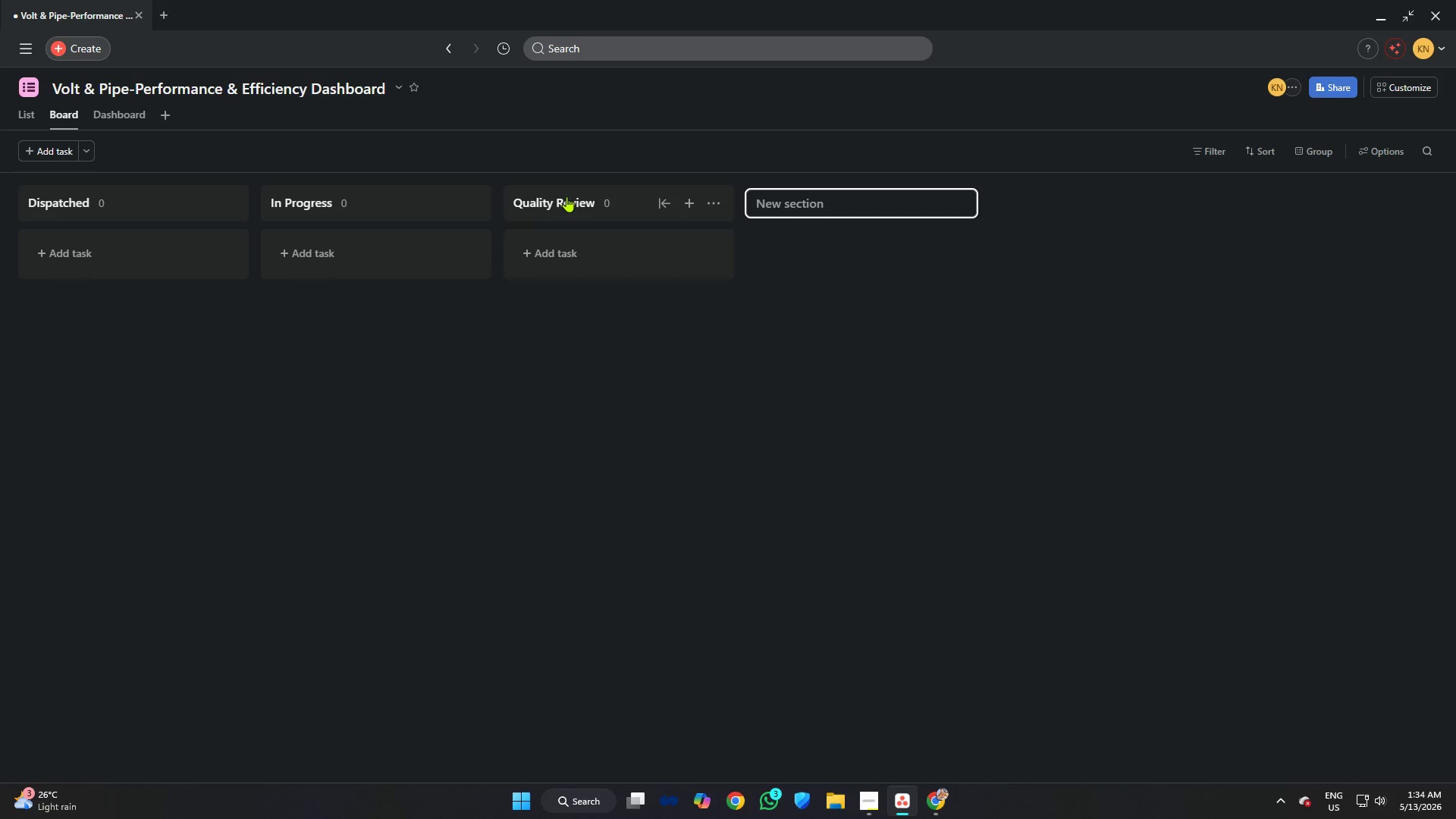 
type(In Transit)
 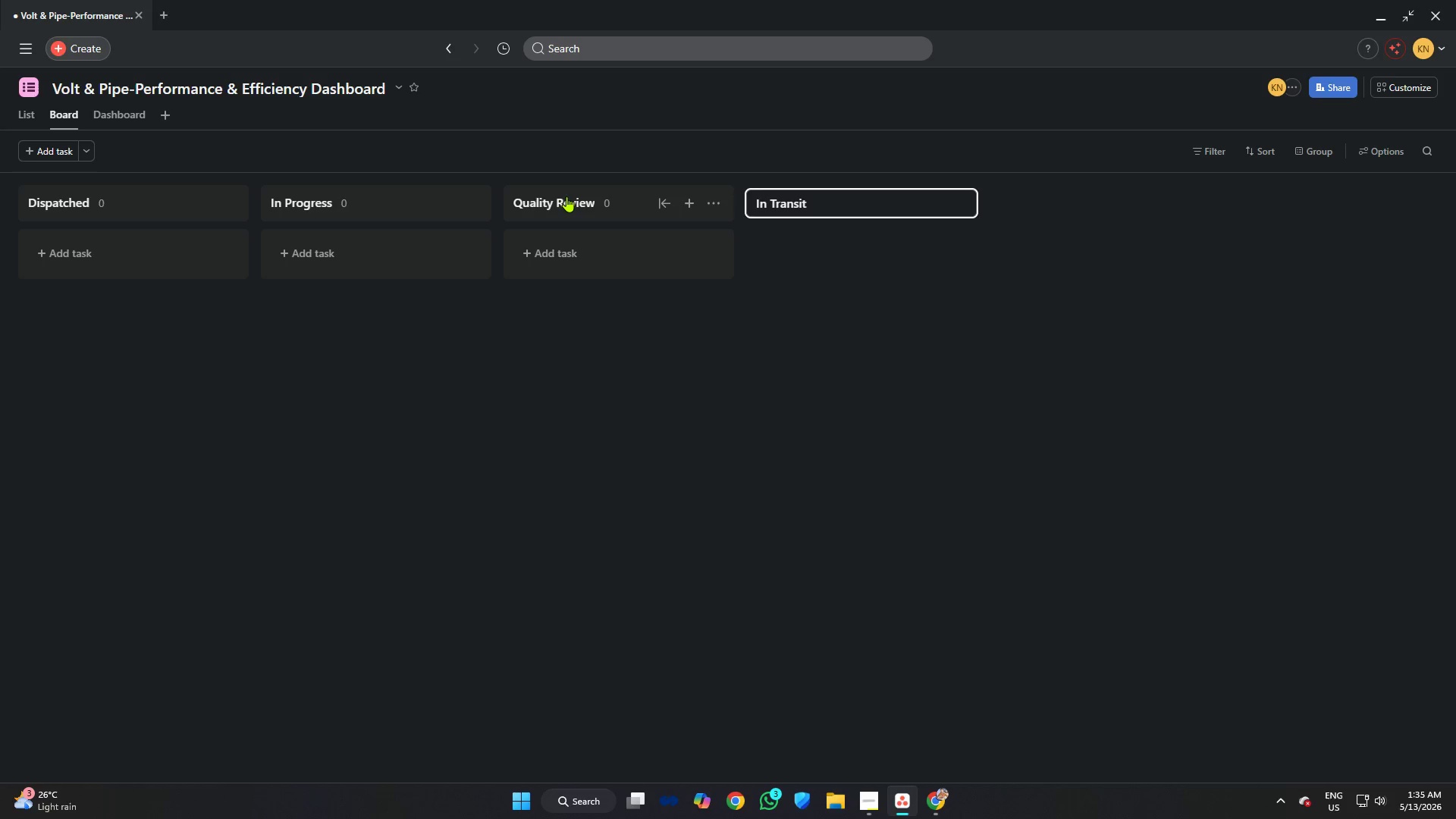 
key(Enter)
 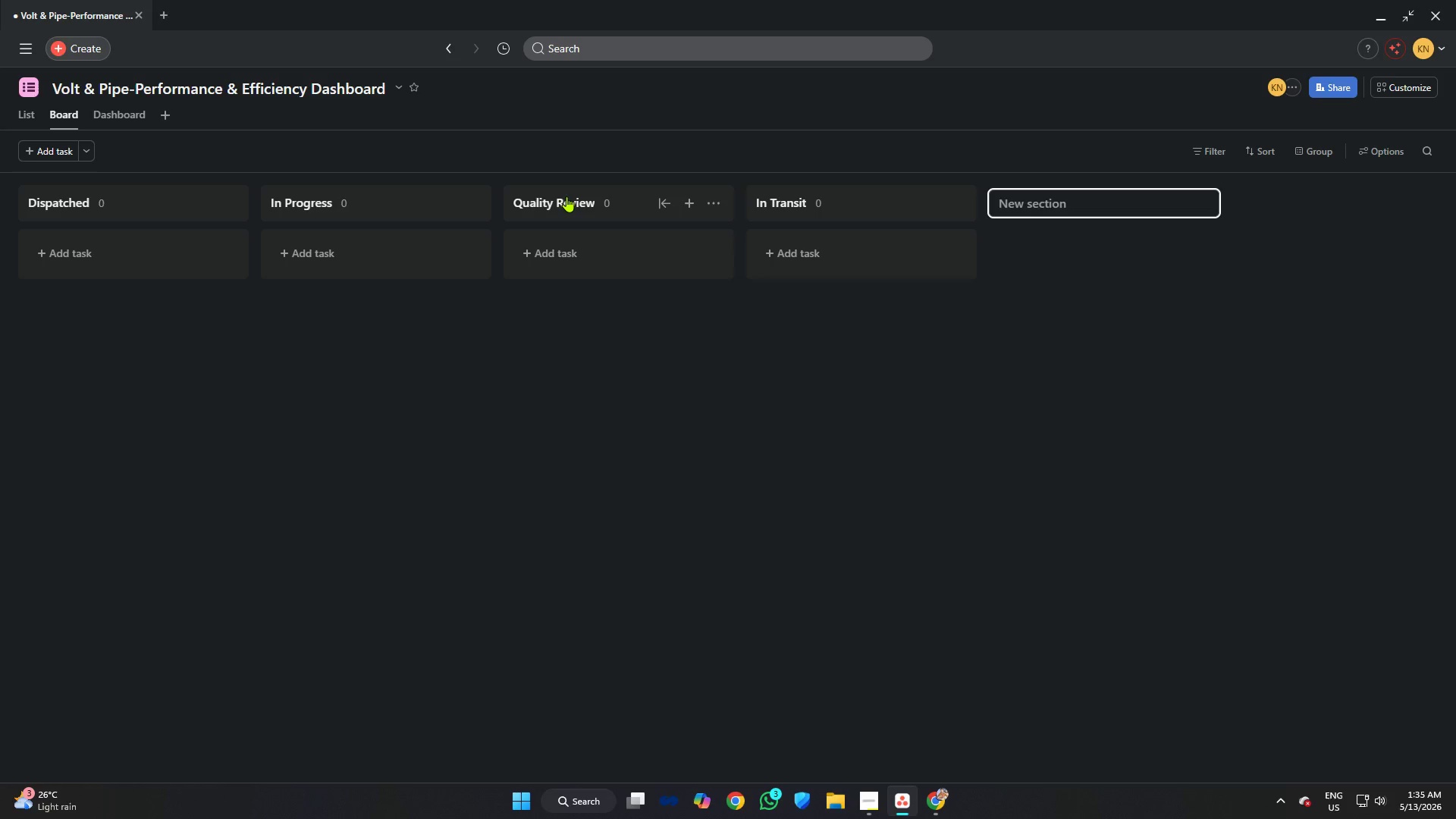 
type(Bi)
key(Backspace)
key(Backspace)
key(Backspace)
 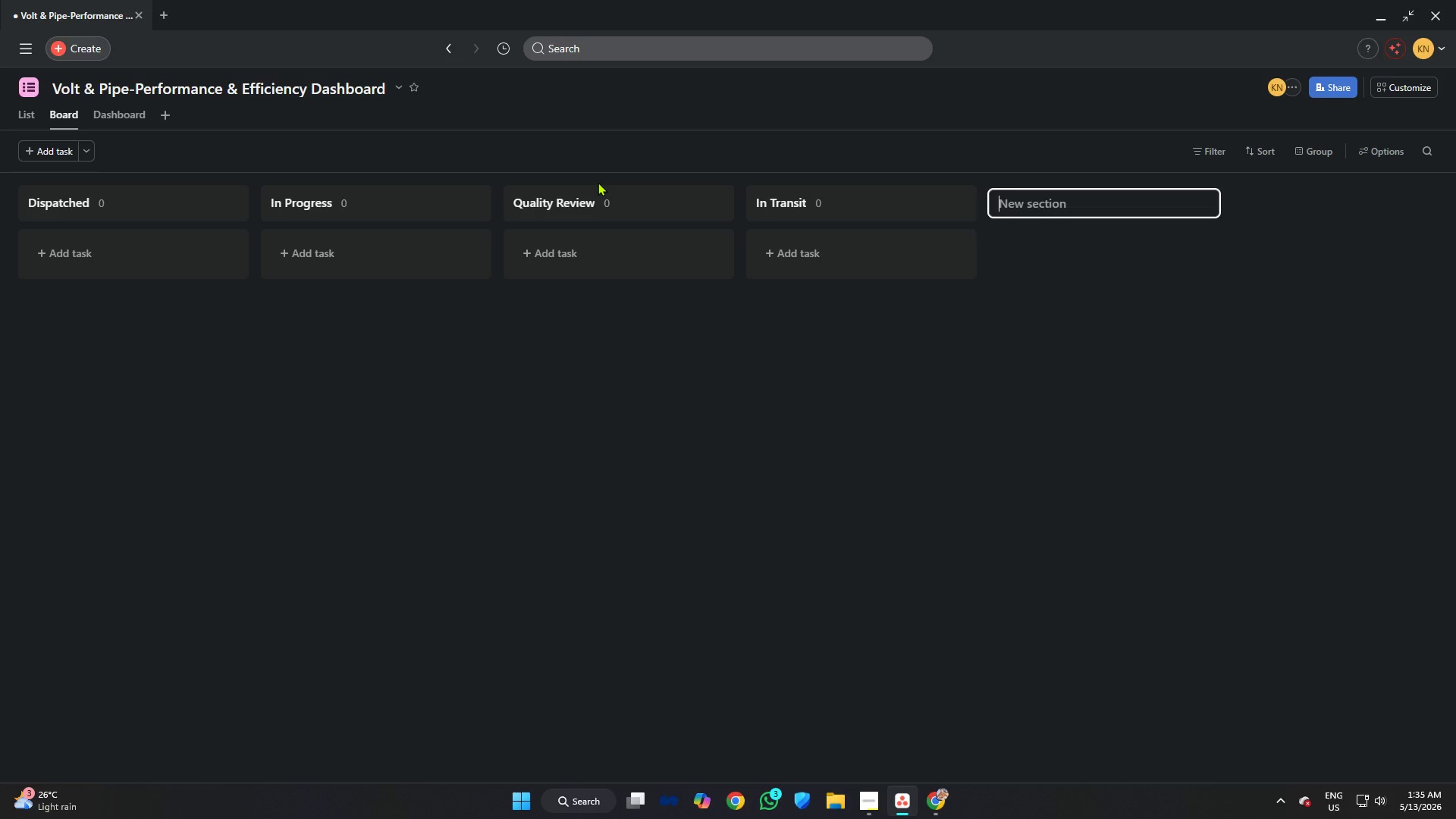 
type(Bili)
key(Backspace)
type(ling  o)
key(Backspace)
type(cio)
key(Backspace)
key(Backspace)
key(Backspace)
key(Backspace)
key(Backspace)
type( Completed)
 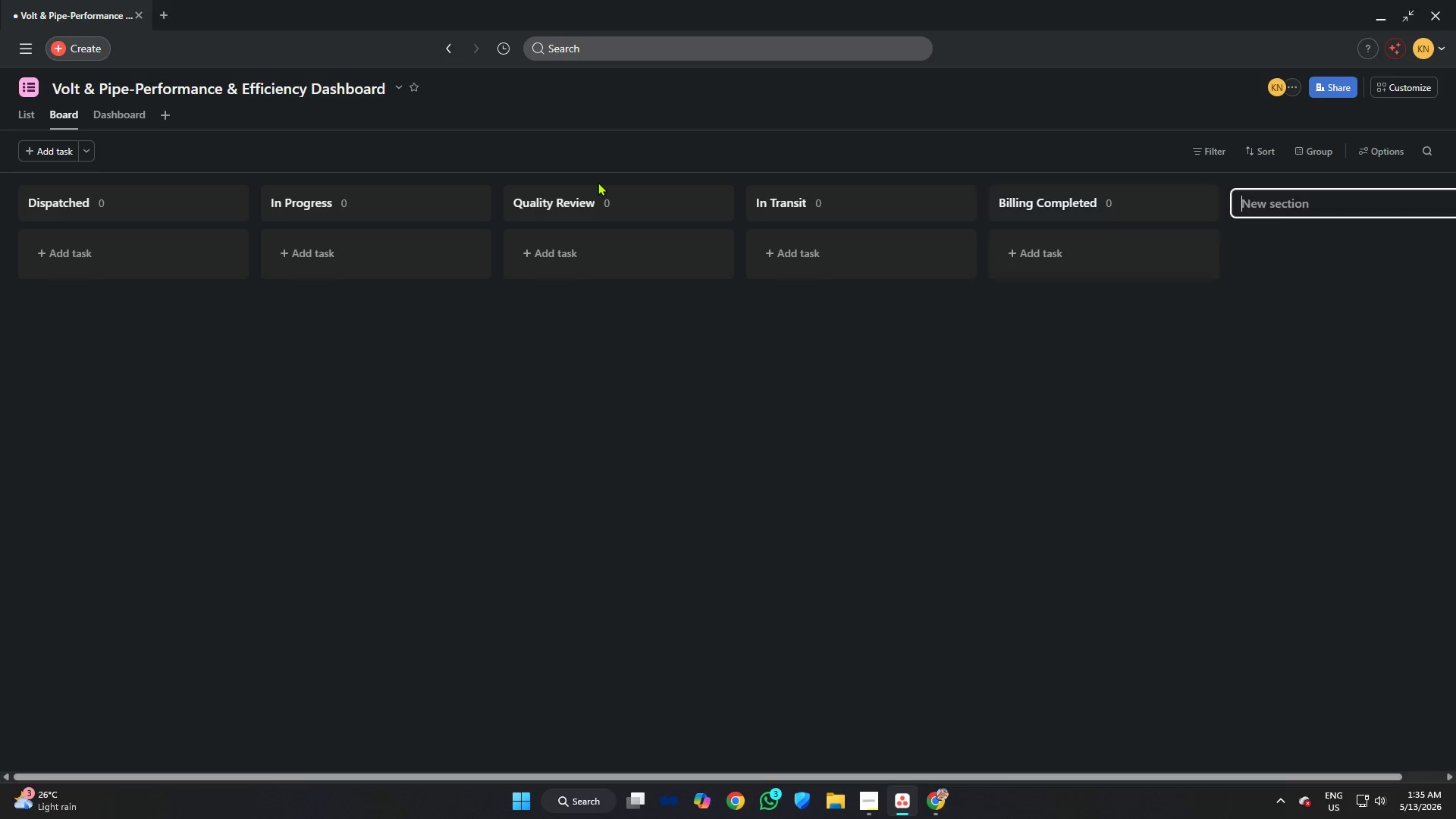 
 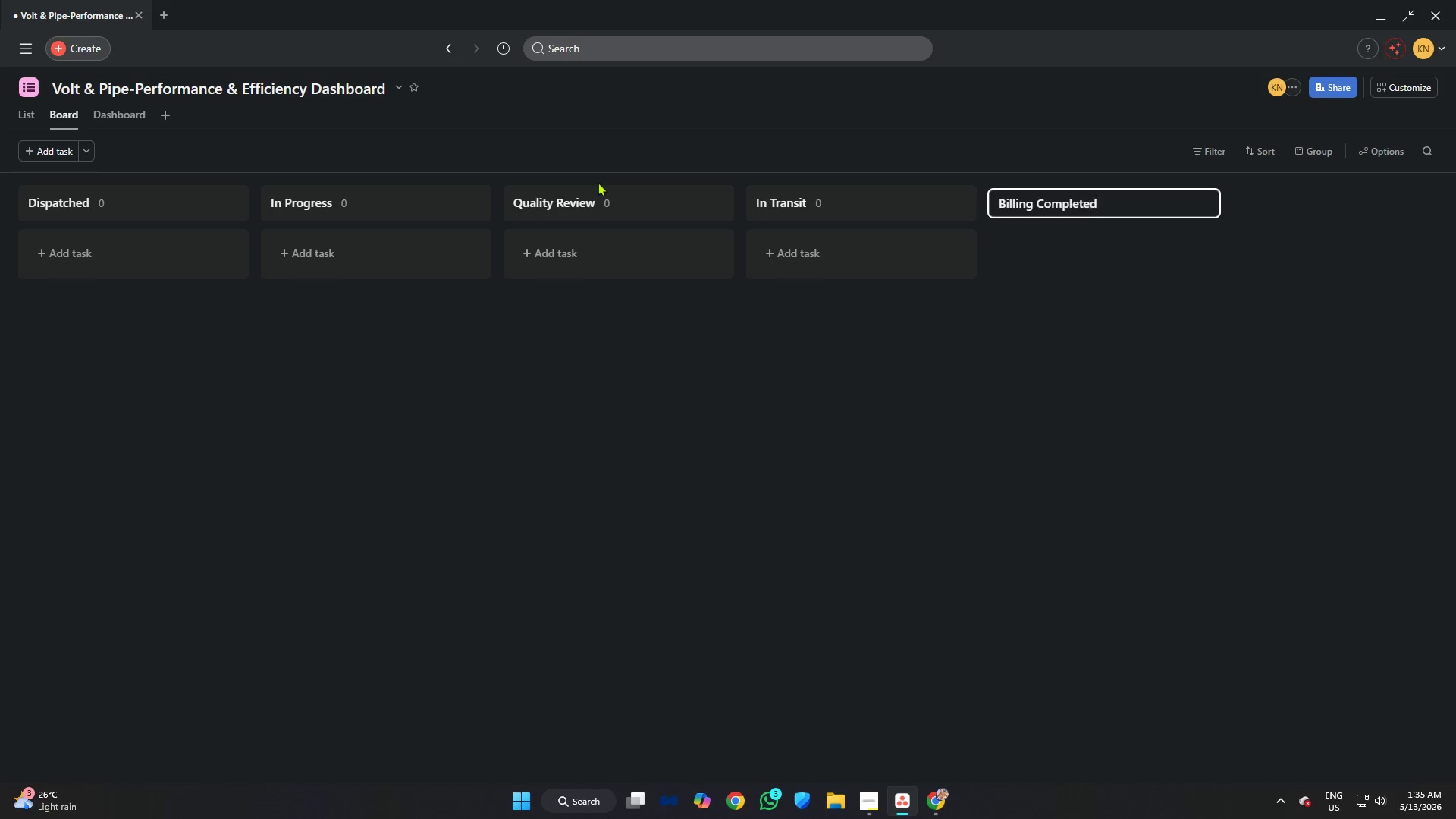 
key(Enter)
 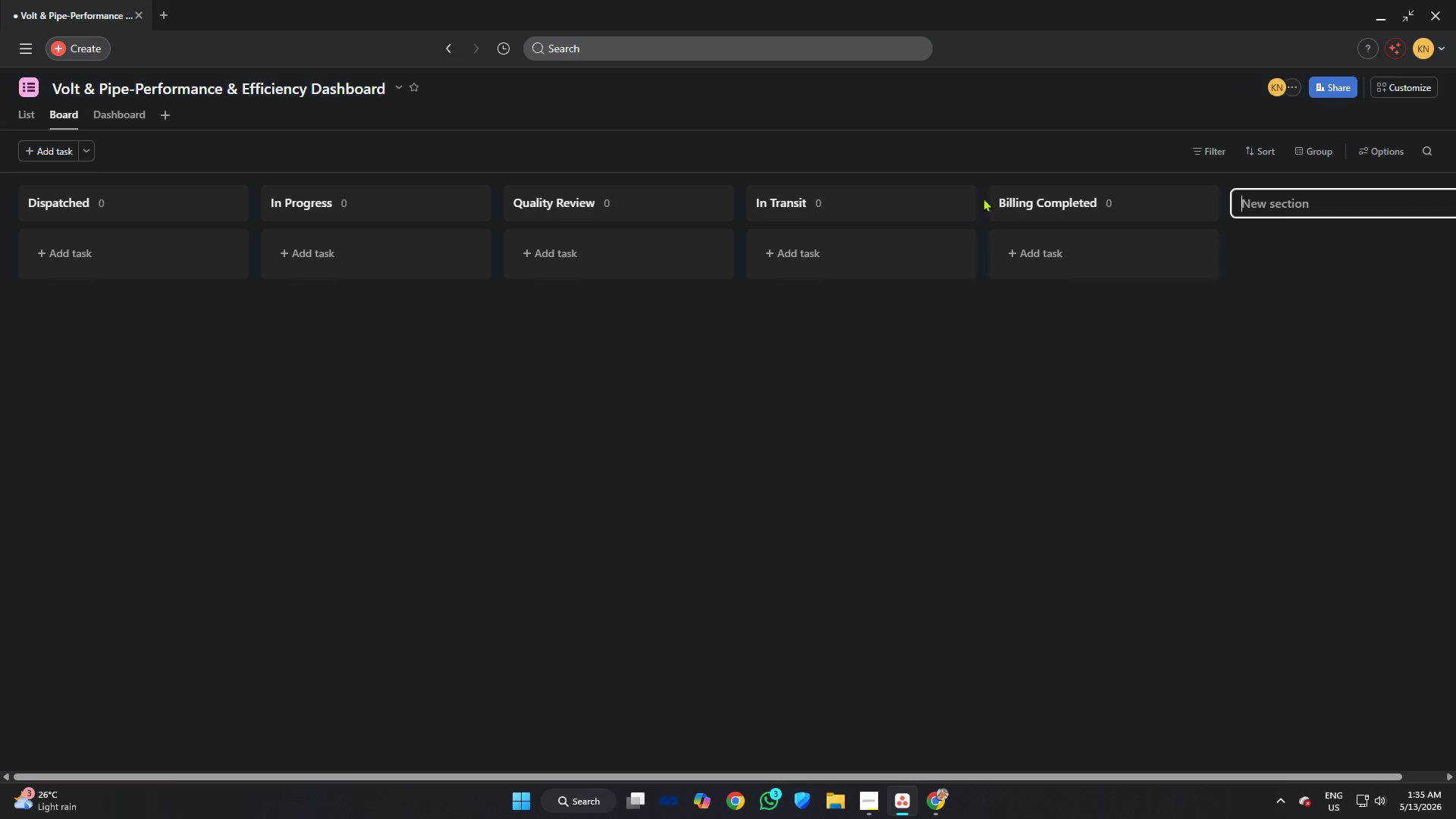 
left_click_drag(start_coordinate=[1071, 194], to_coordinate=[847, 197])
 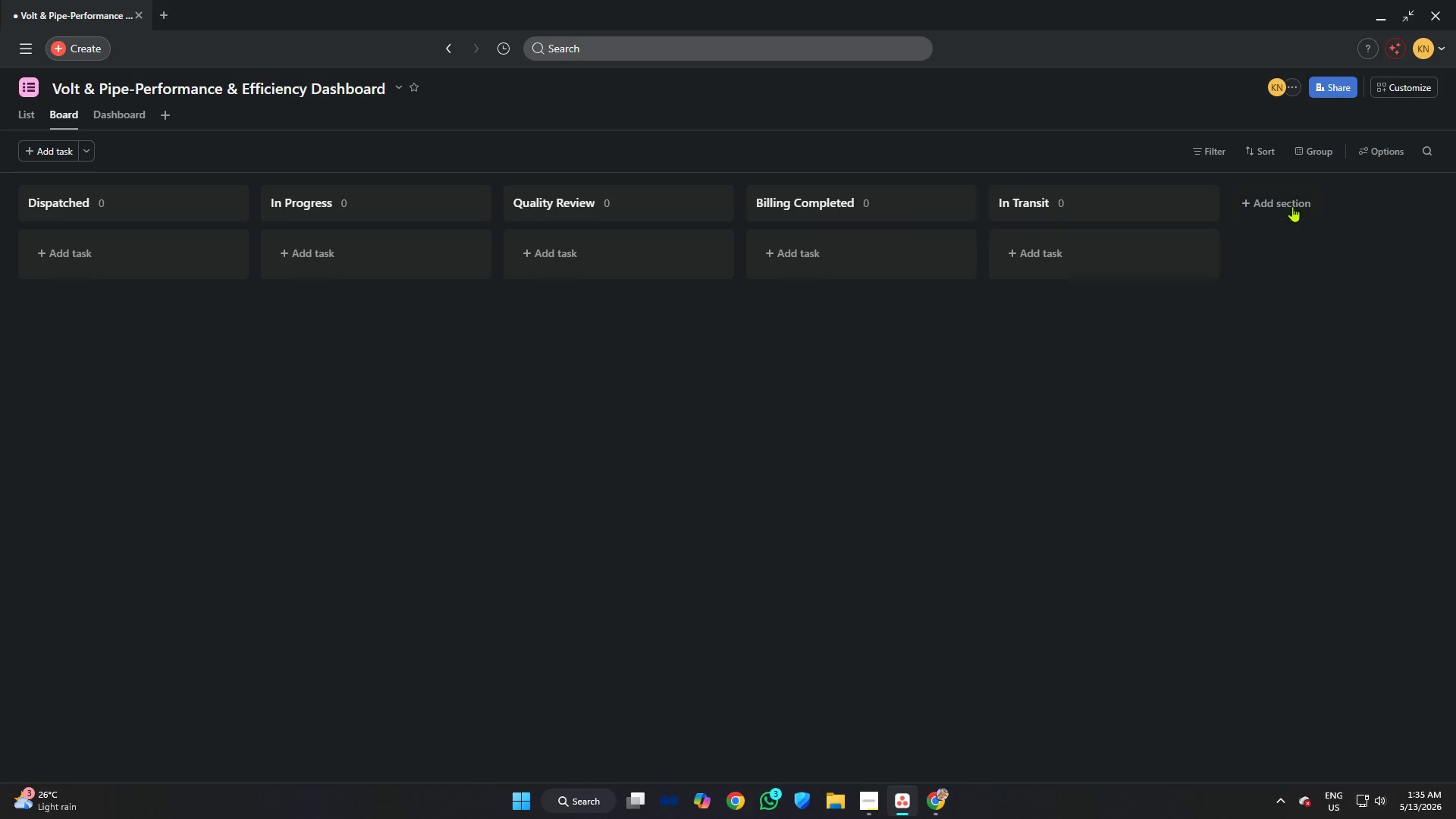 
left_click([1292, 206])
 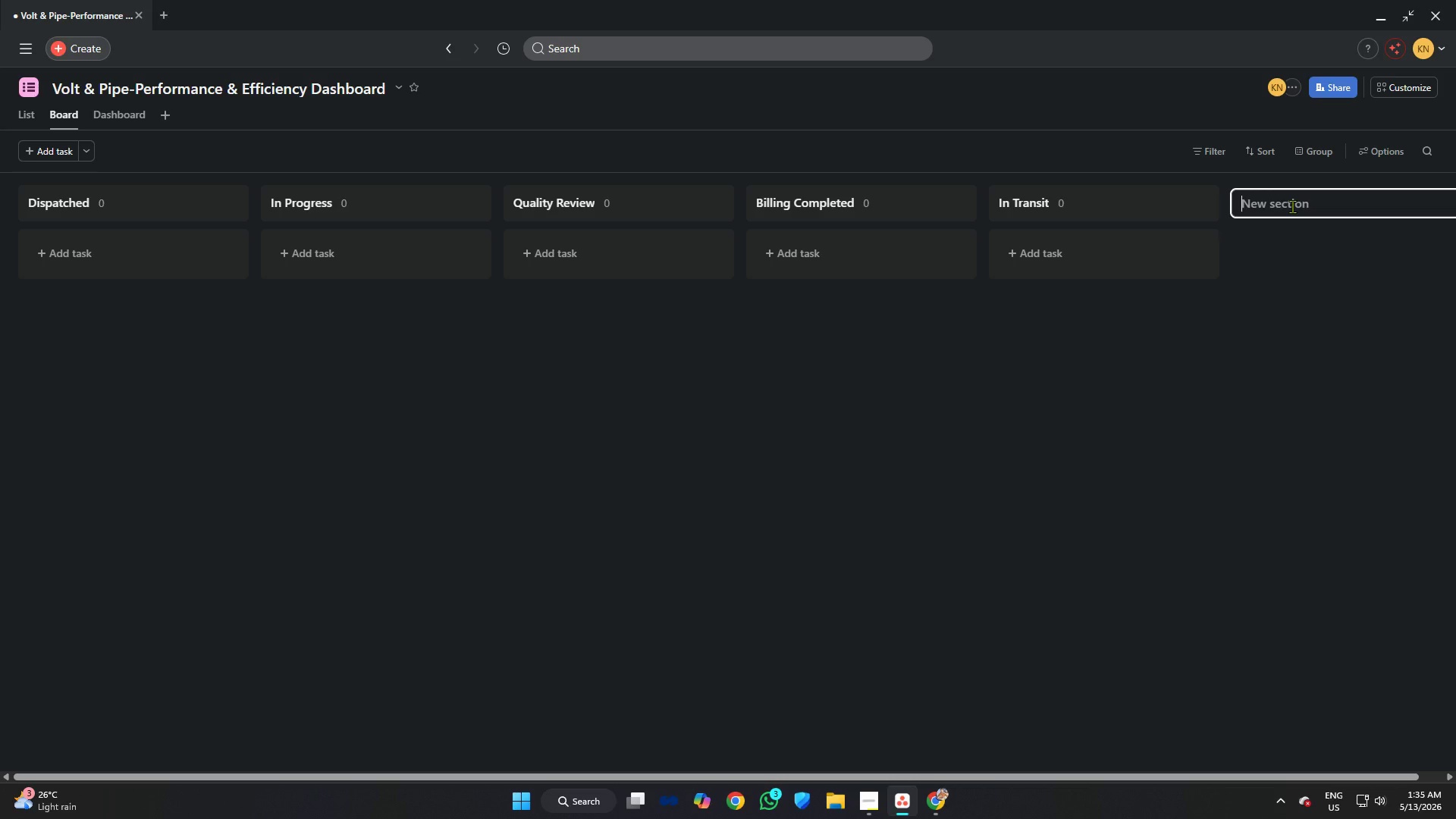 
wait(11.48)
 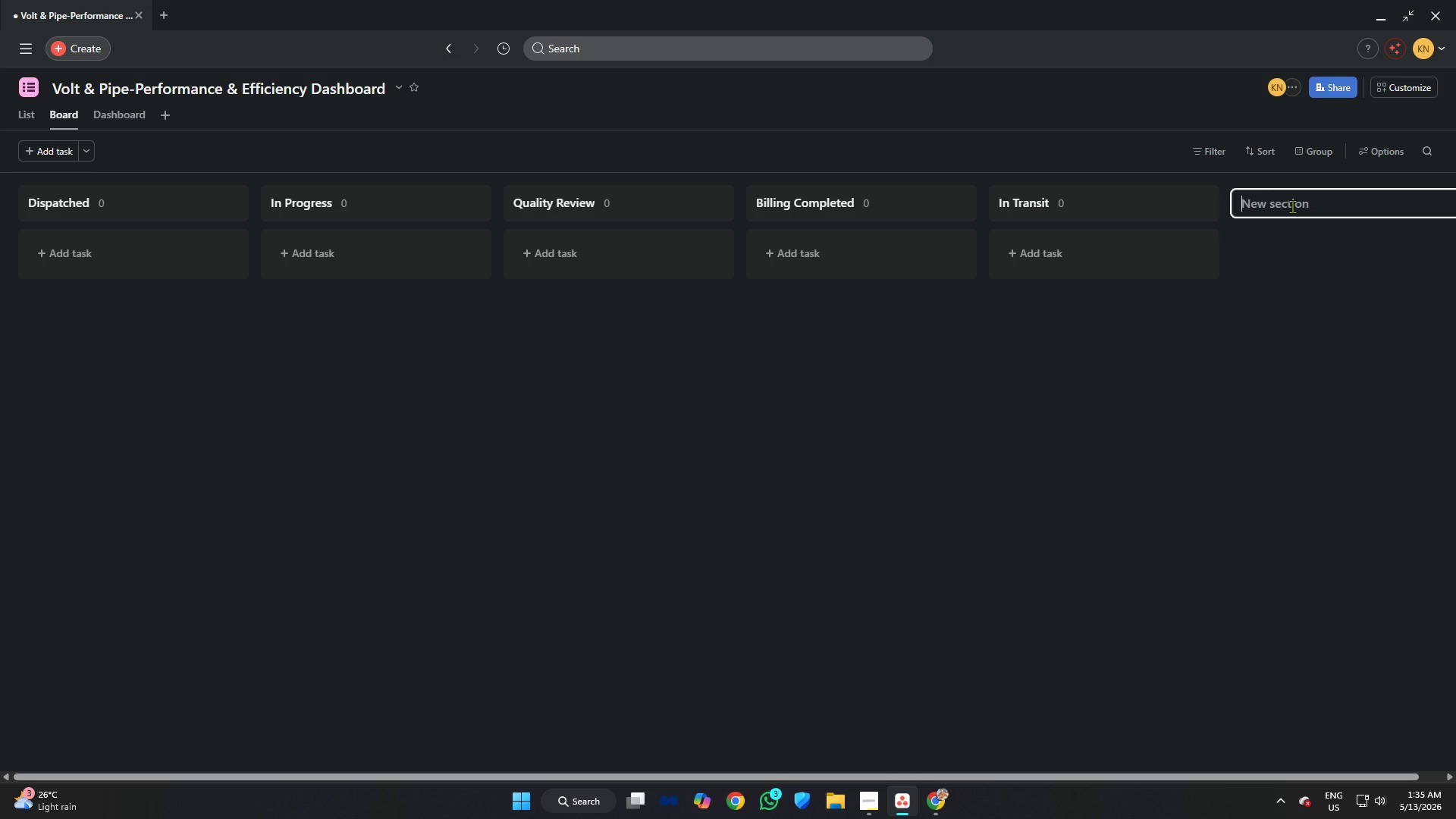 
left_click([881, 796])